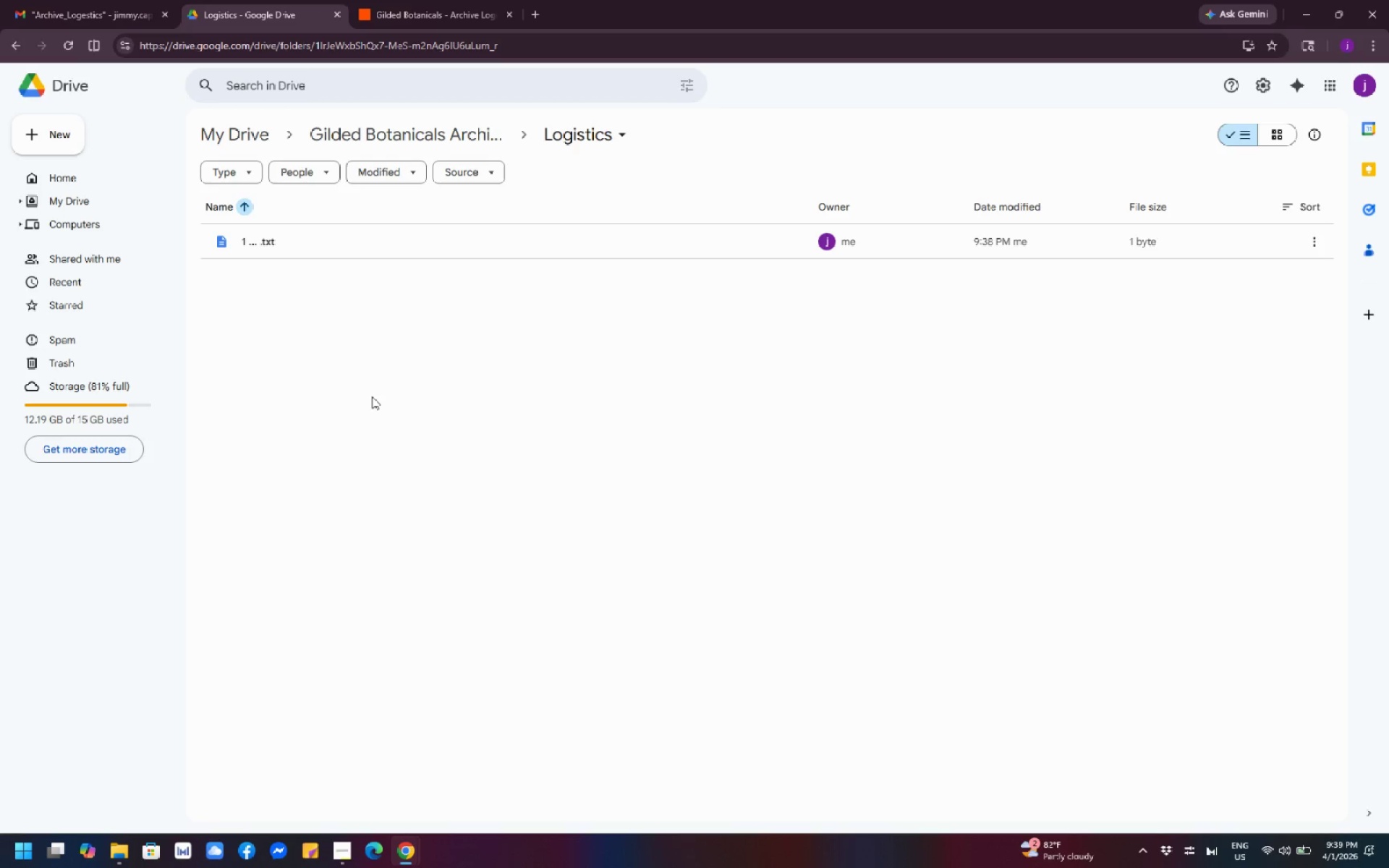 
scroll: coordinate [512, 380], scroll_direction: up, amount: 2.0
 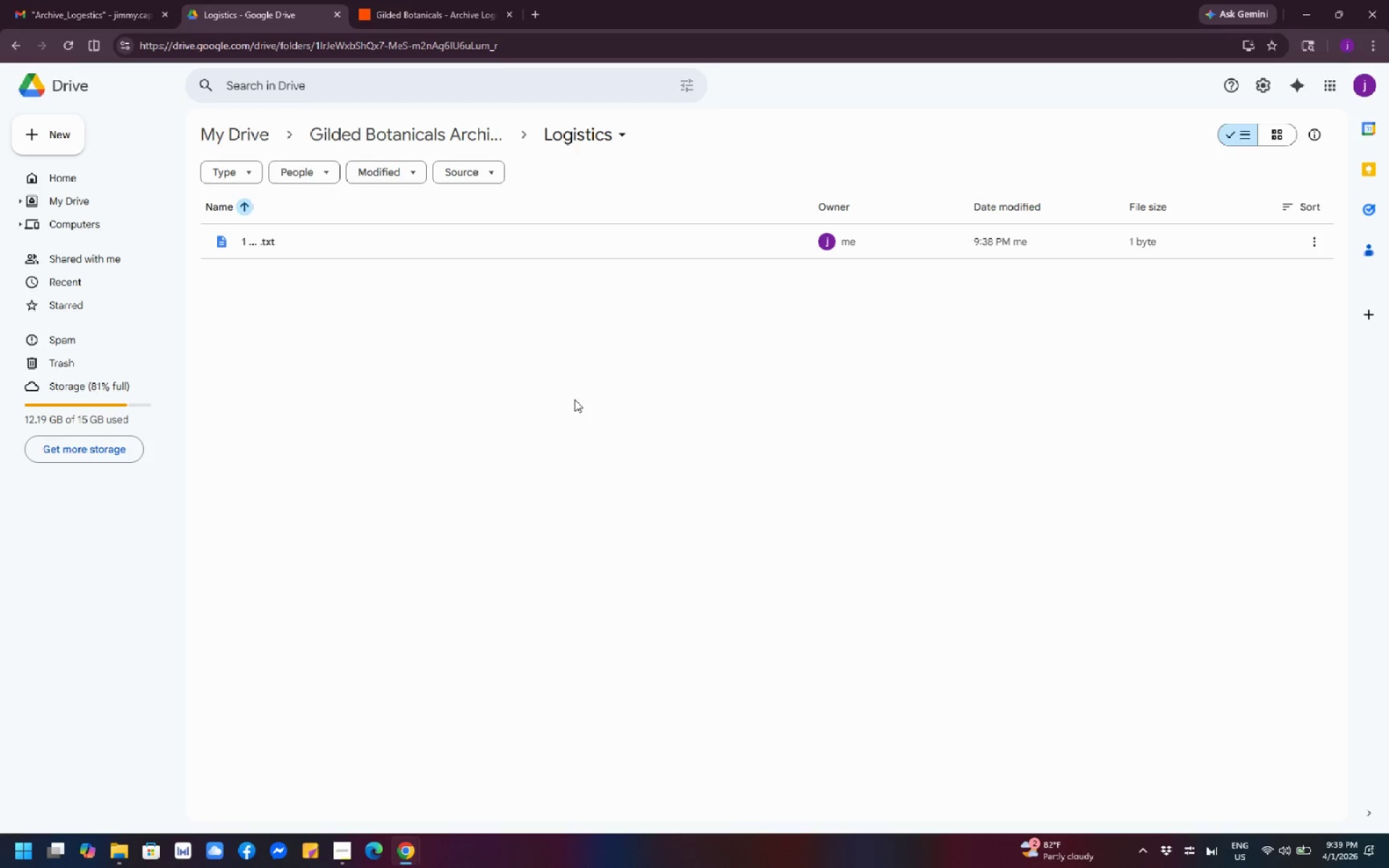 
scroll: coordinate [689, 391], scroll_direction: none, amount: 0.0
 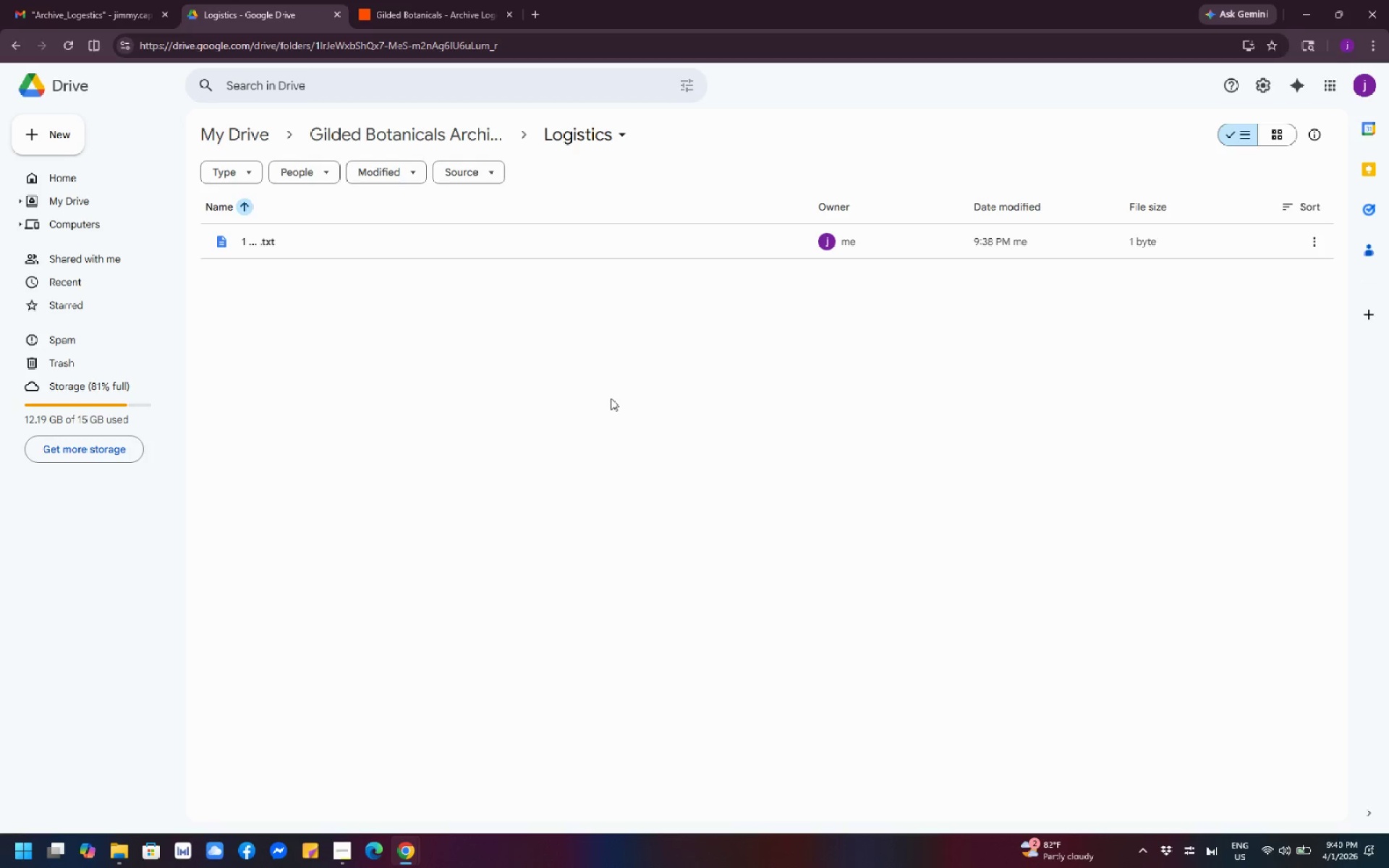 
wait(7.46)
 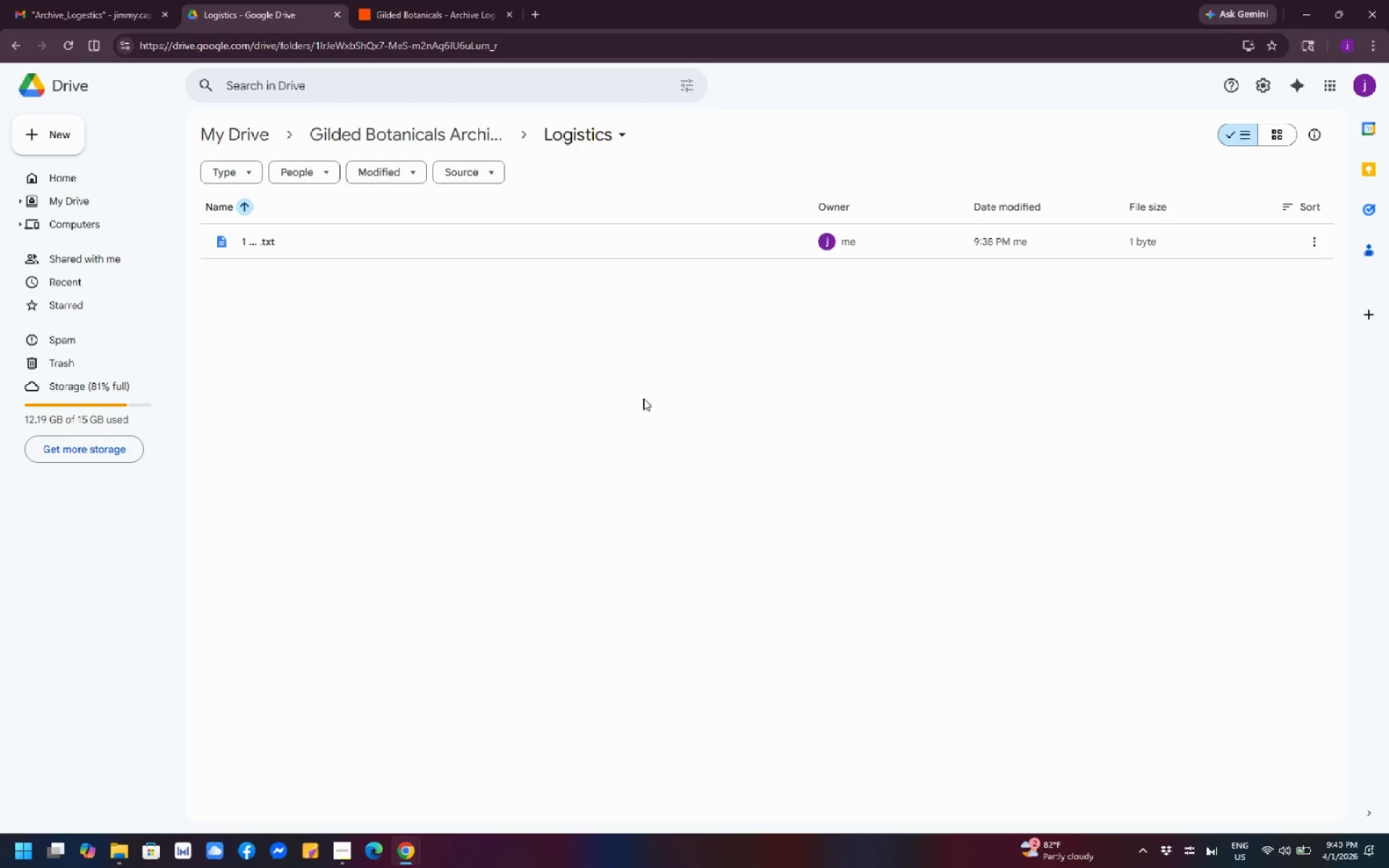 
scroll: coordinate [602, 412], scroll_direction: up, amount: 3.0
 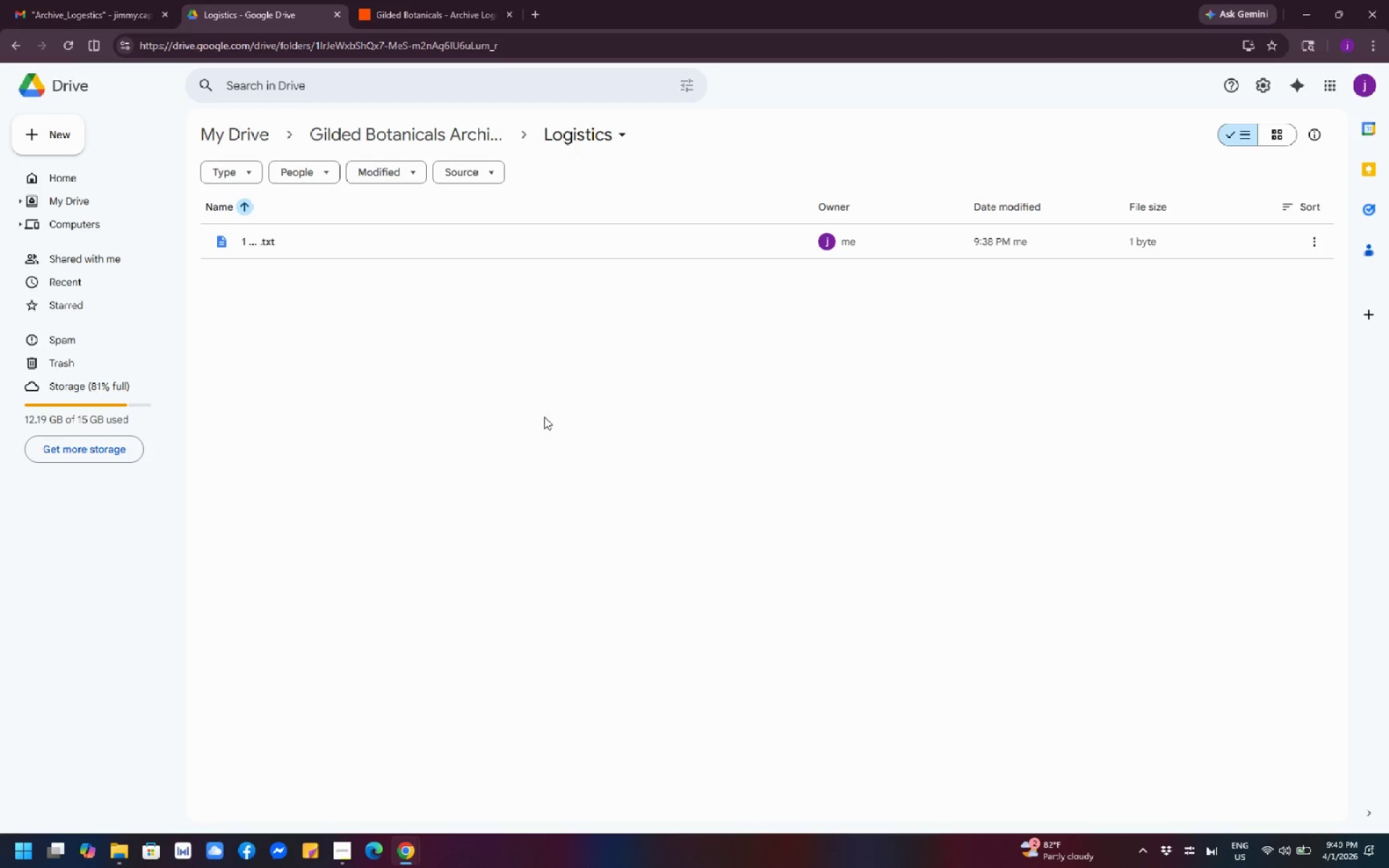 
scroll: coordinate [530, 422], scroll_direction: down, amount: 4.0
 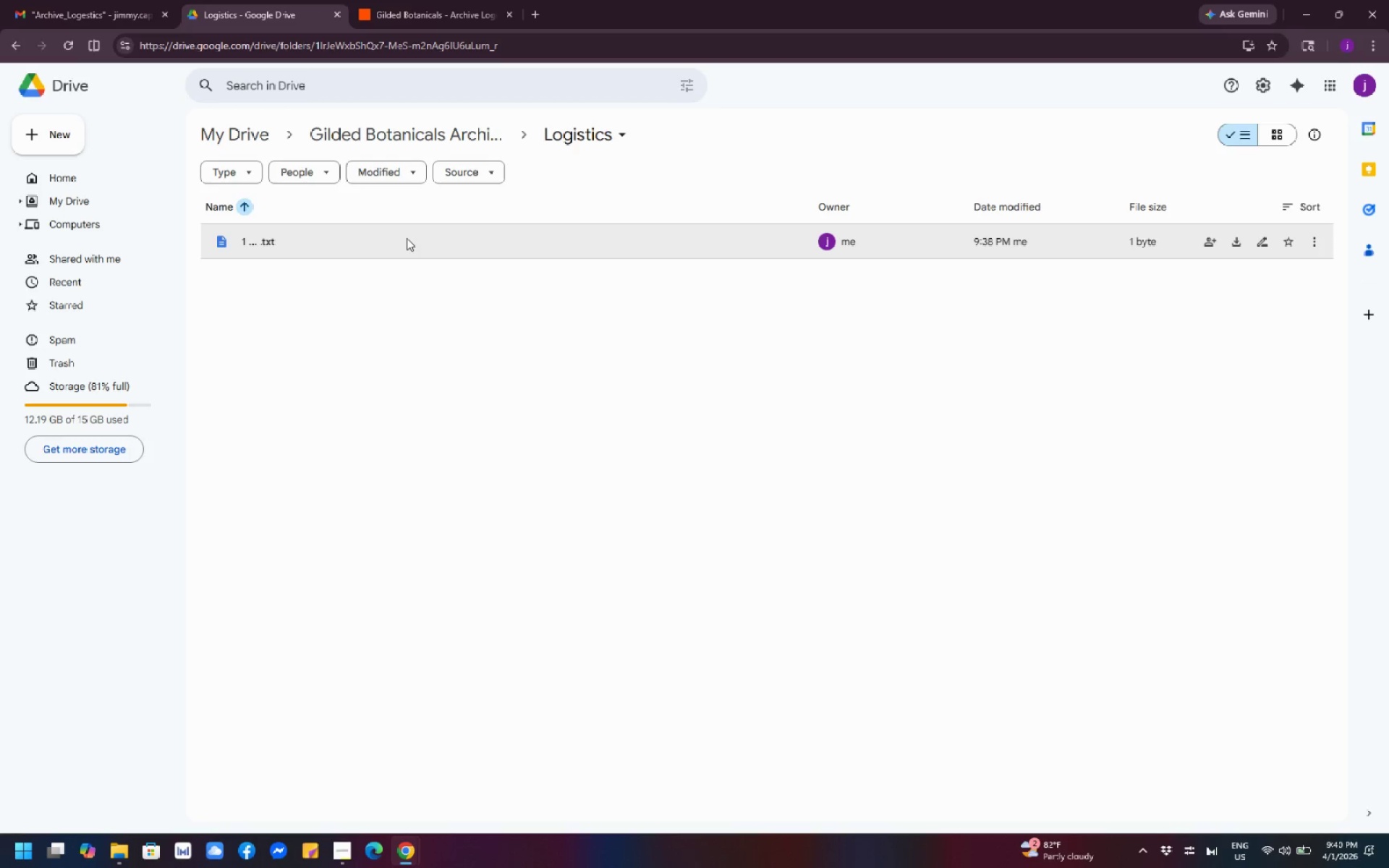 
double_click([407, 238])
 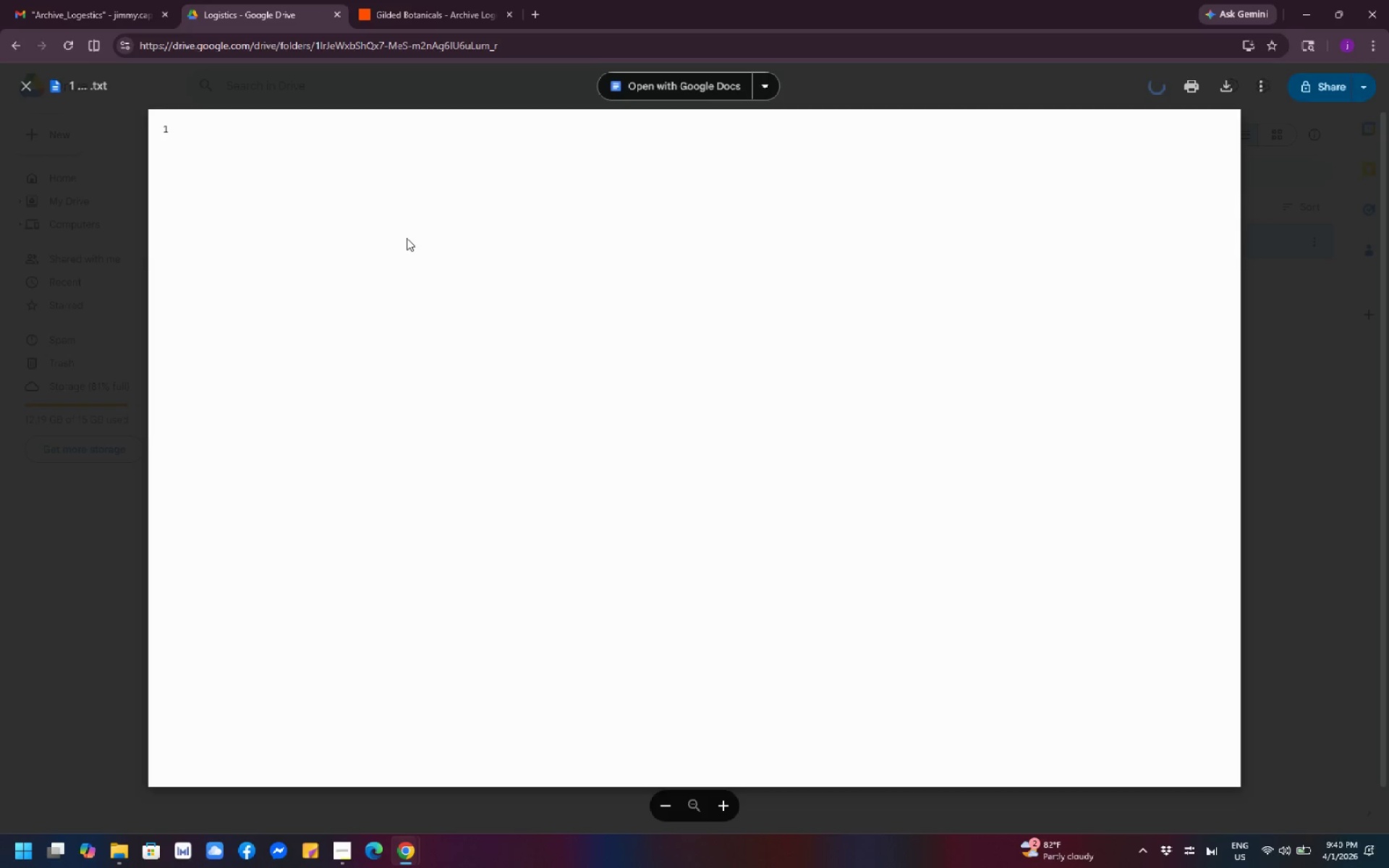 
wait(5.42)
 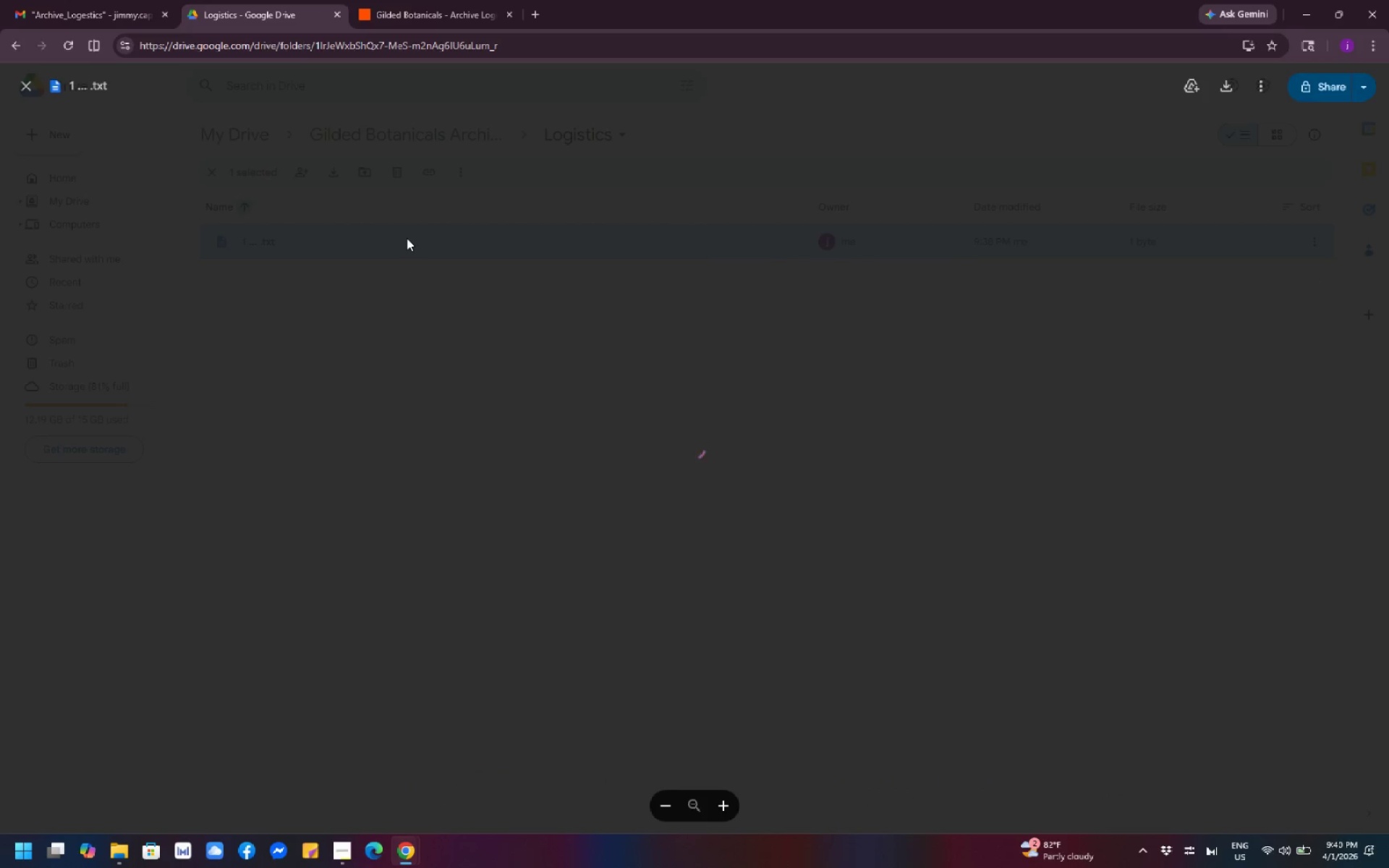 
scroll: coordinate [612, 258], scroll_direction: up, amount: 10.0
 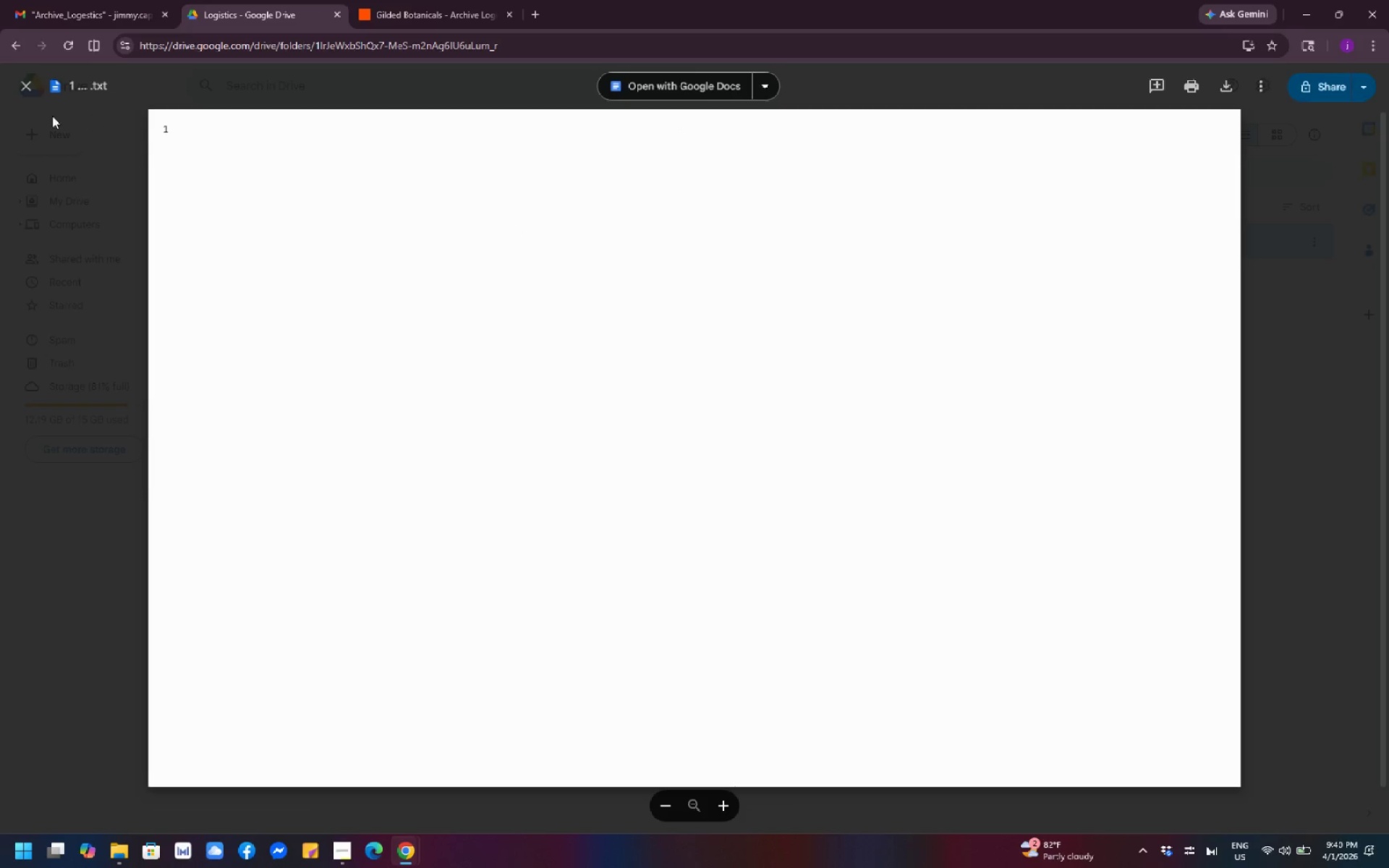 
left_click([16, 87])
 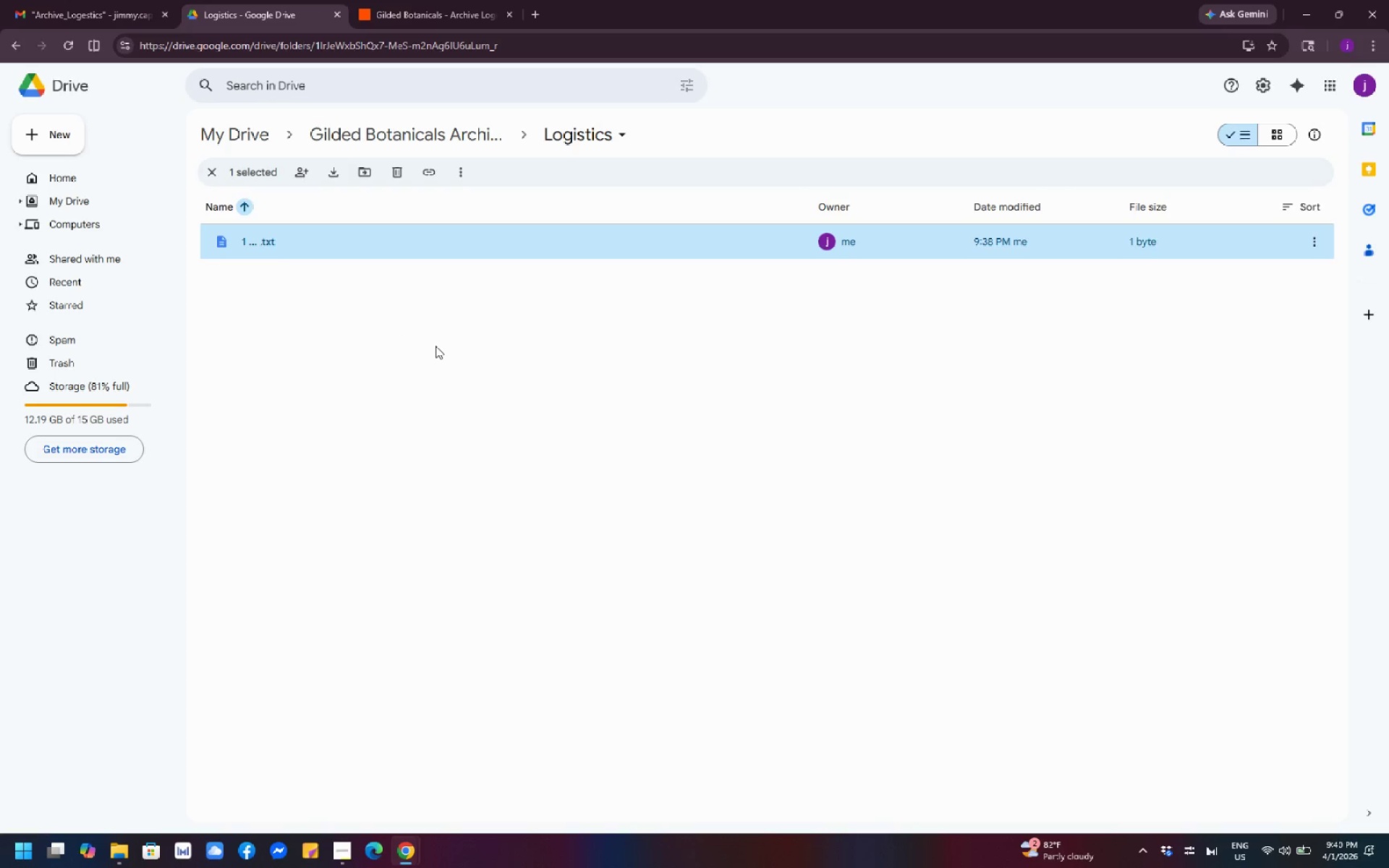 
scroll: coordinate [645, 357], scroll_direction: up, amount: 2.0
 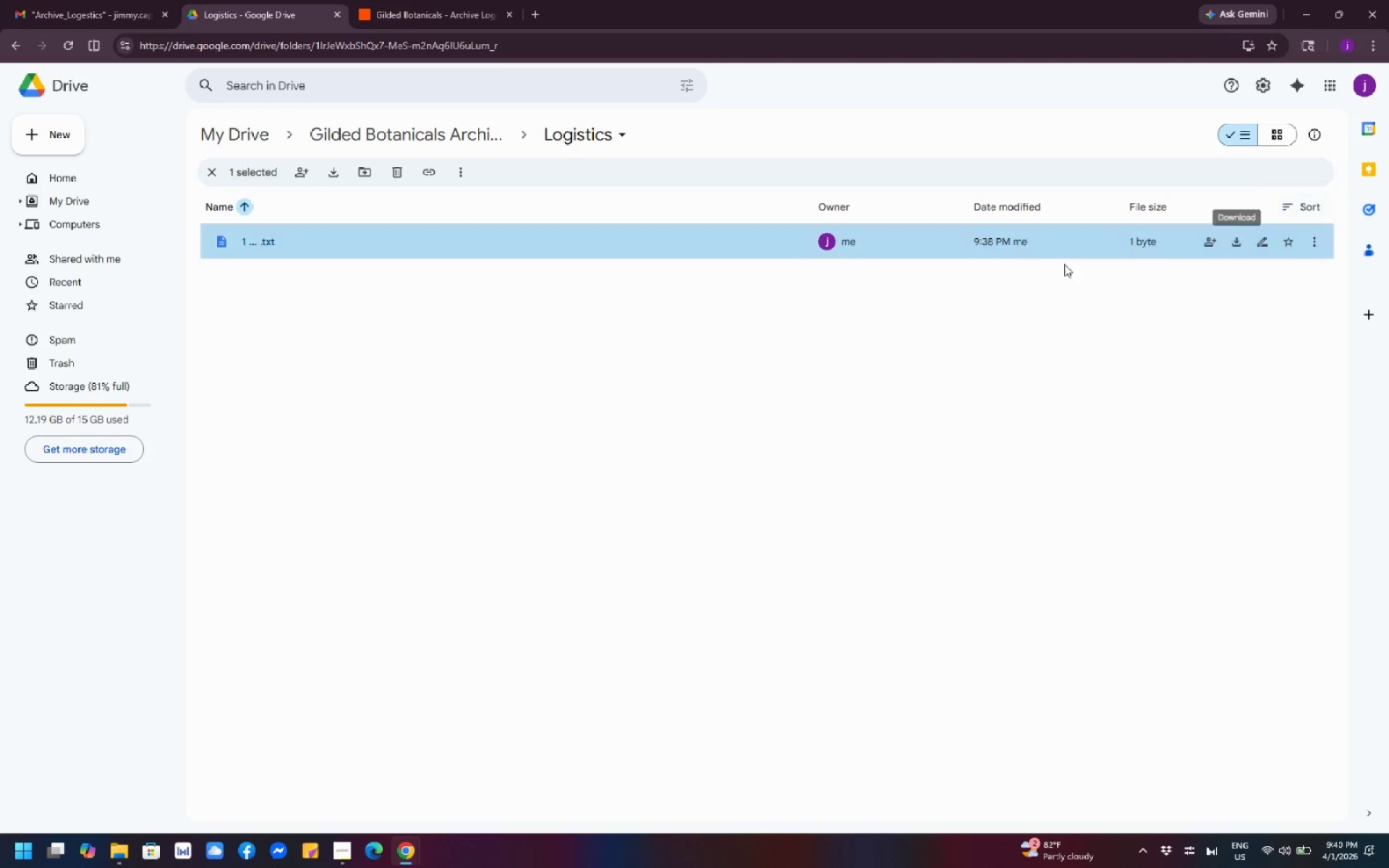 
wait(13.13)
 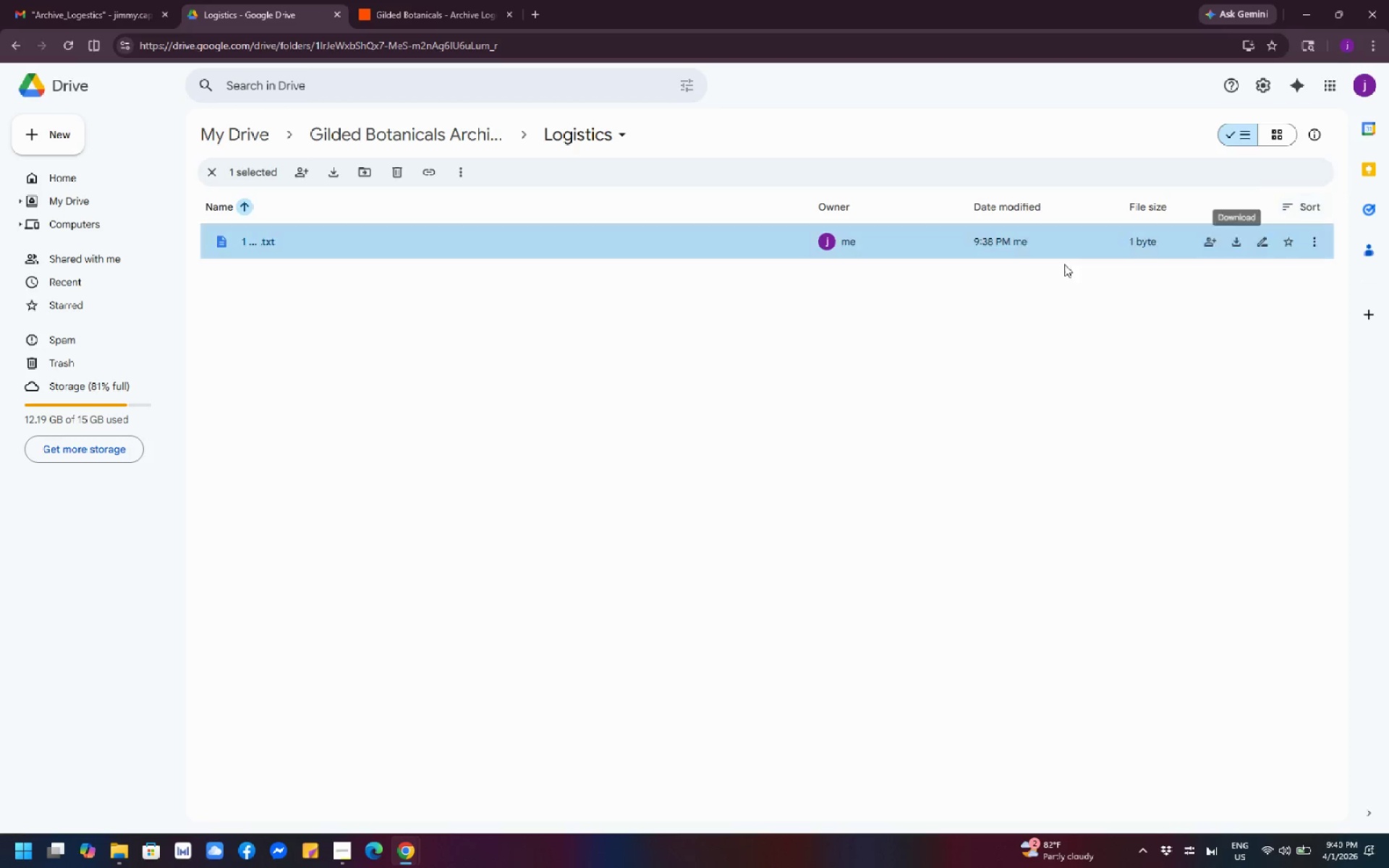 
scroll: coordinate [511, 412], scroll_direction: down, amount: 4.0
 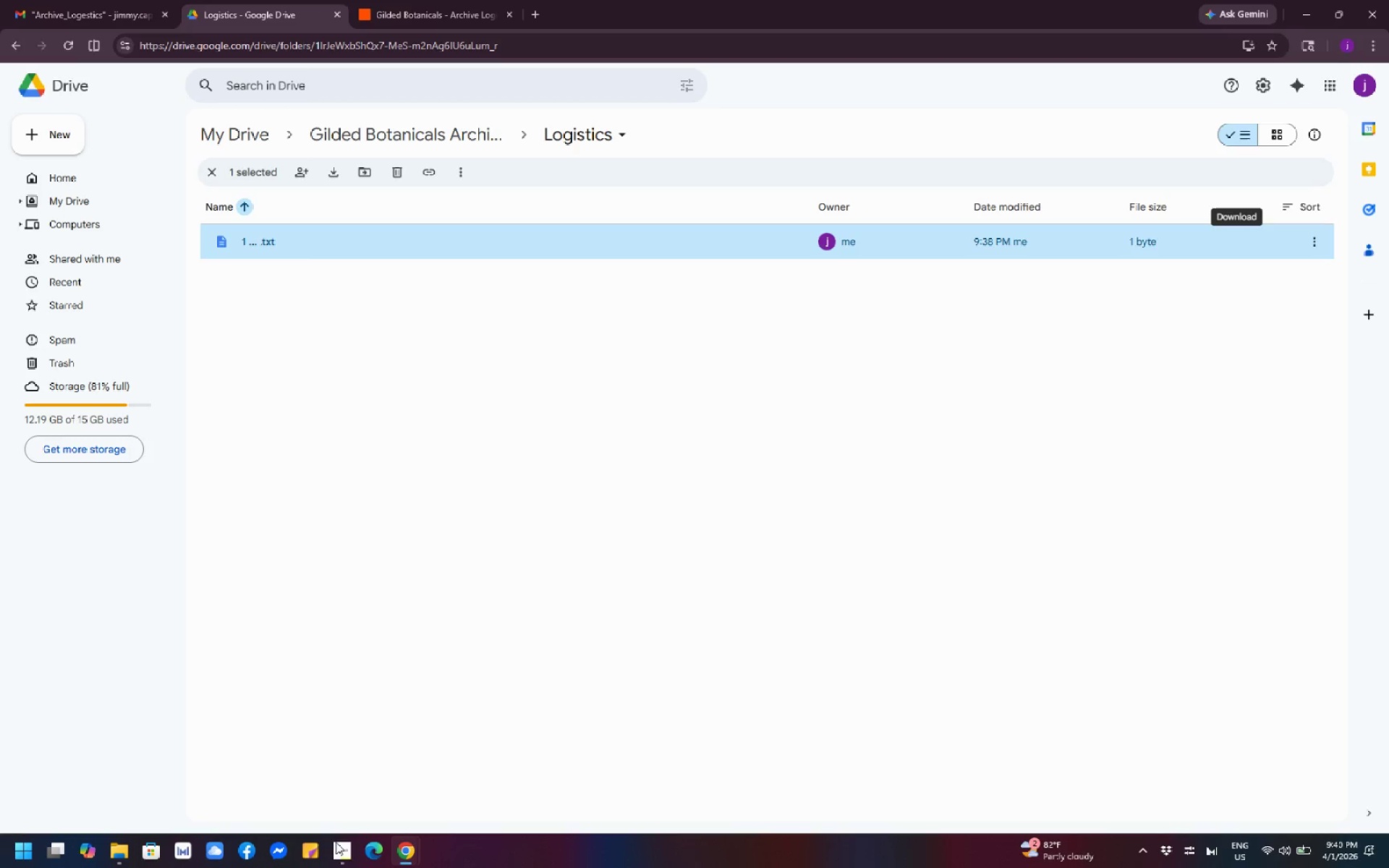 
left_click([344, 851])